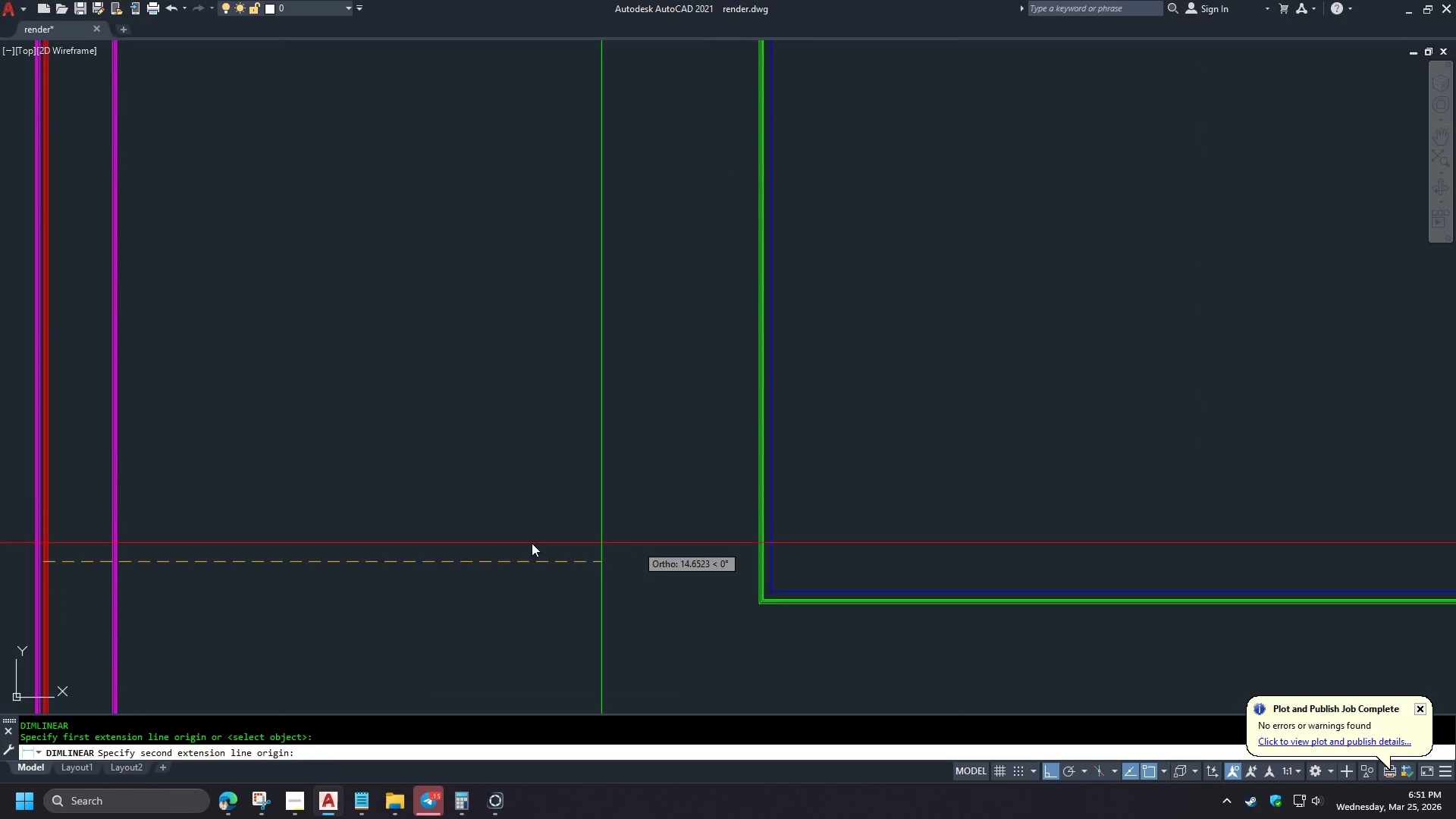 
left_click([538, 472])
 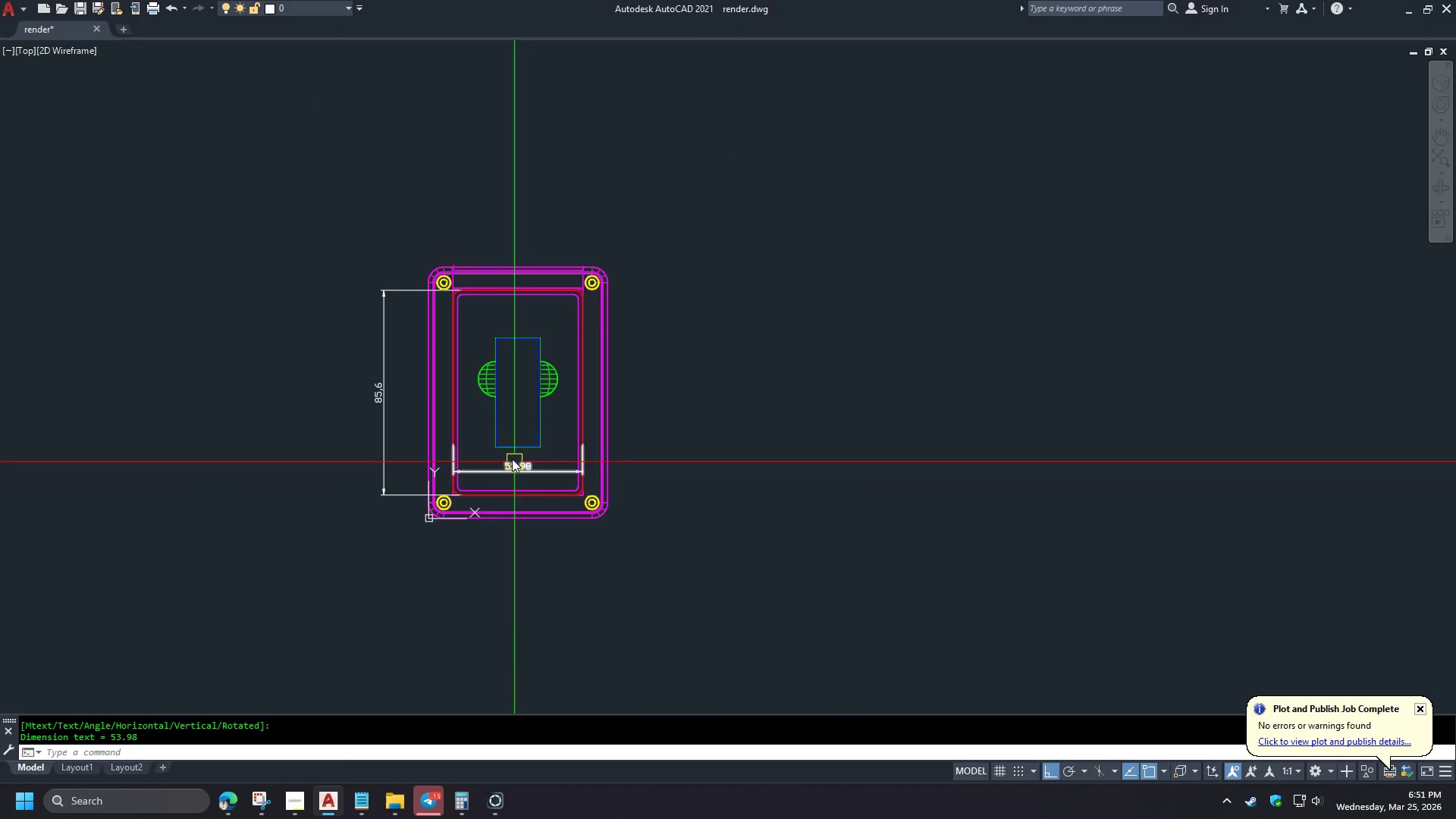 
scroll: coordinate [480, 288], scroll_direction: up, amount: 3.0
 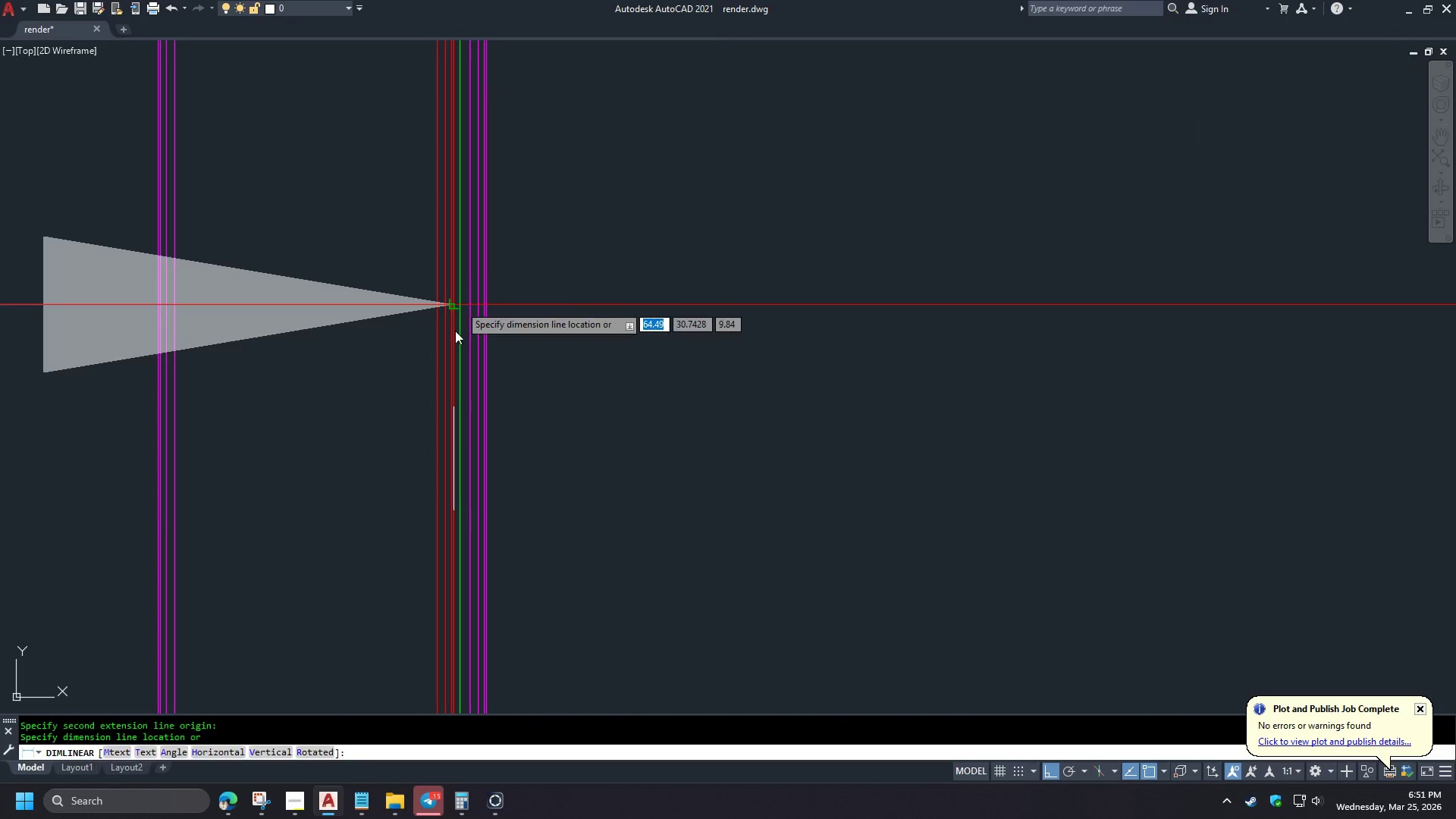 
left_click([299, 809])
 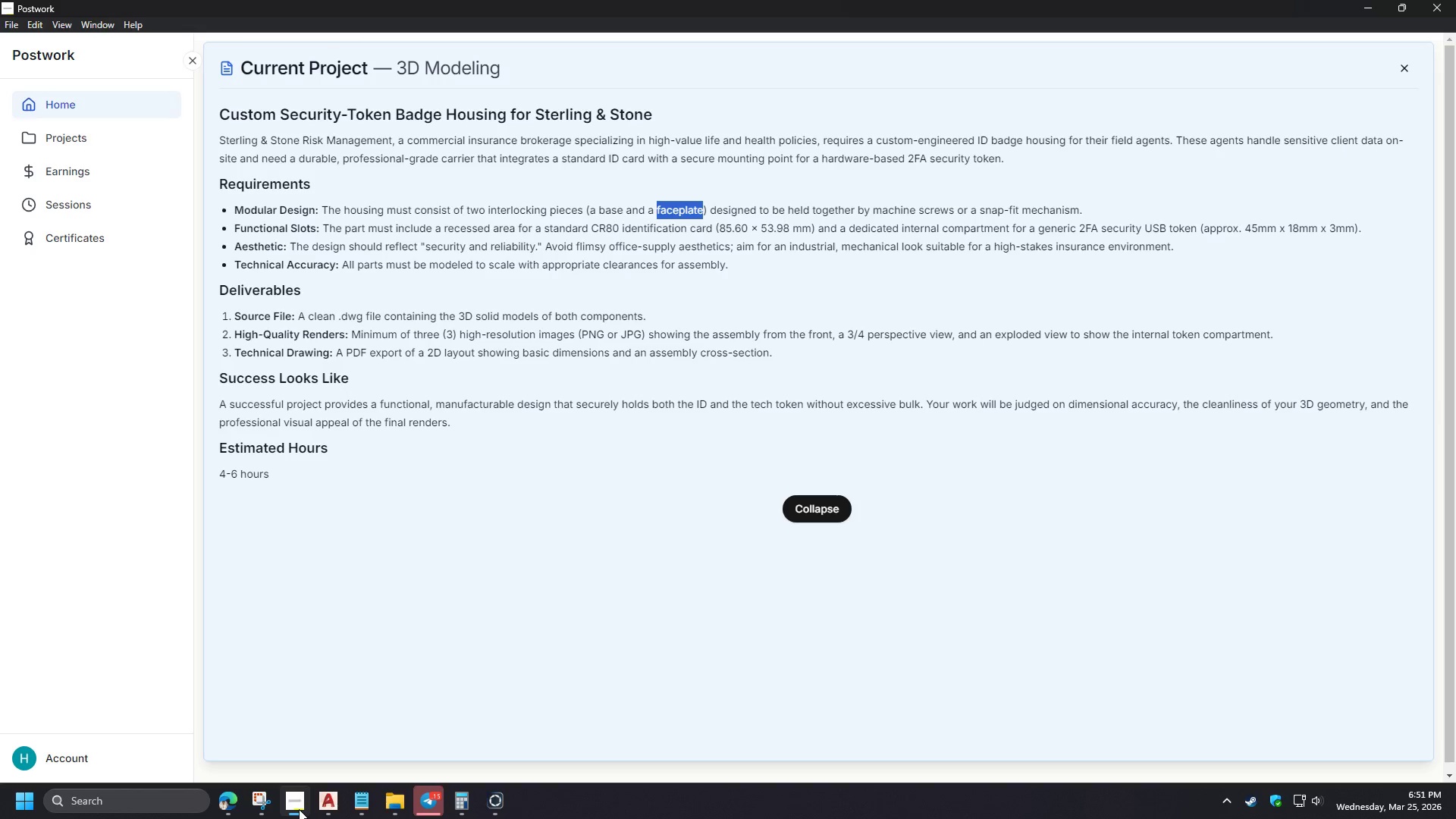 
scroll: coordinate [585, 449], scroll_direction: down, amount: 9.0
 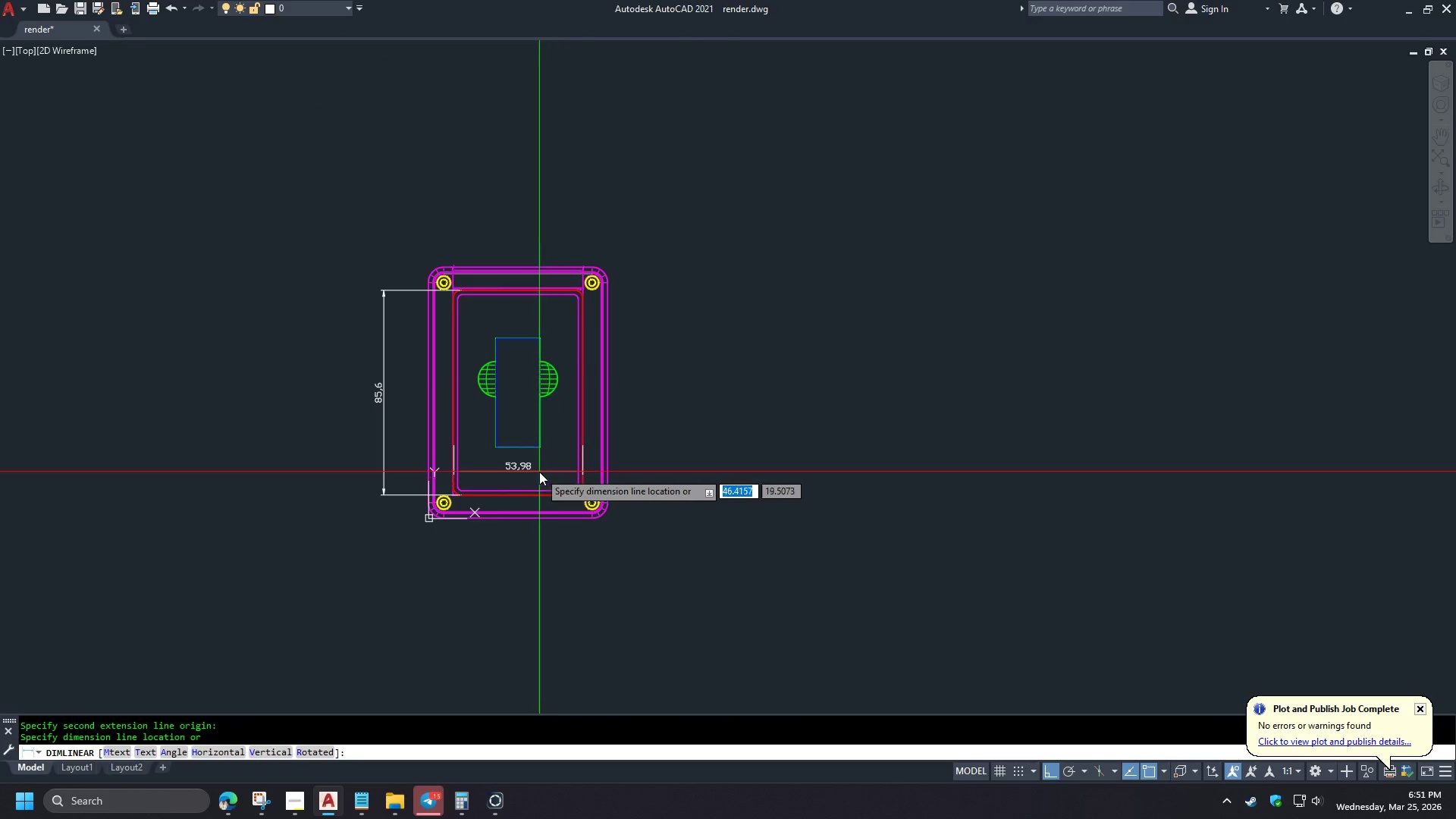 
scroll: coordinate [504, 448], scroll_direction: up, amount: 2.0